 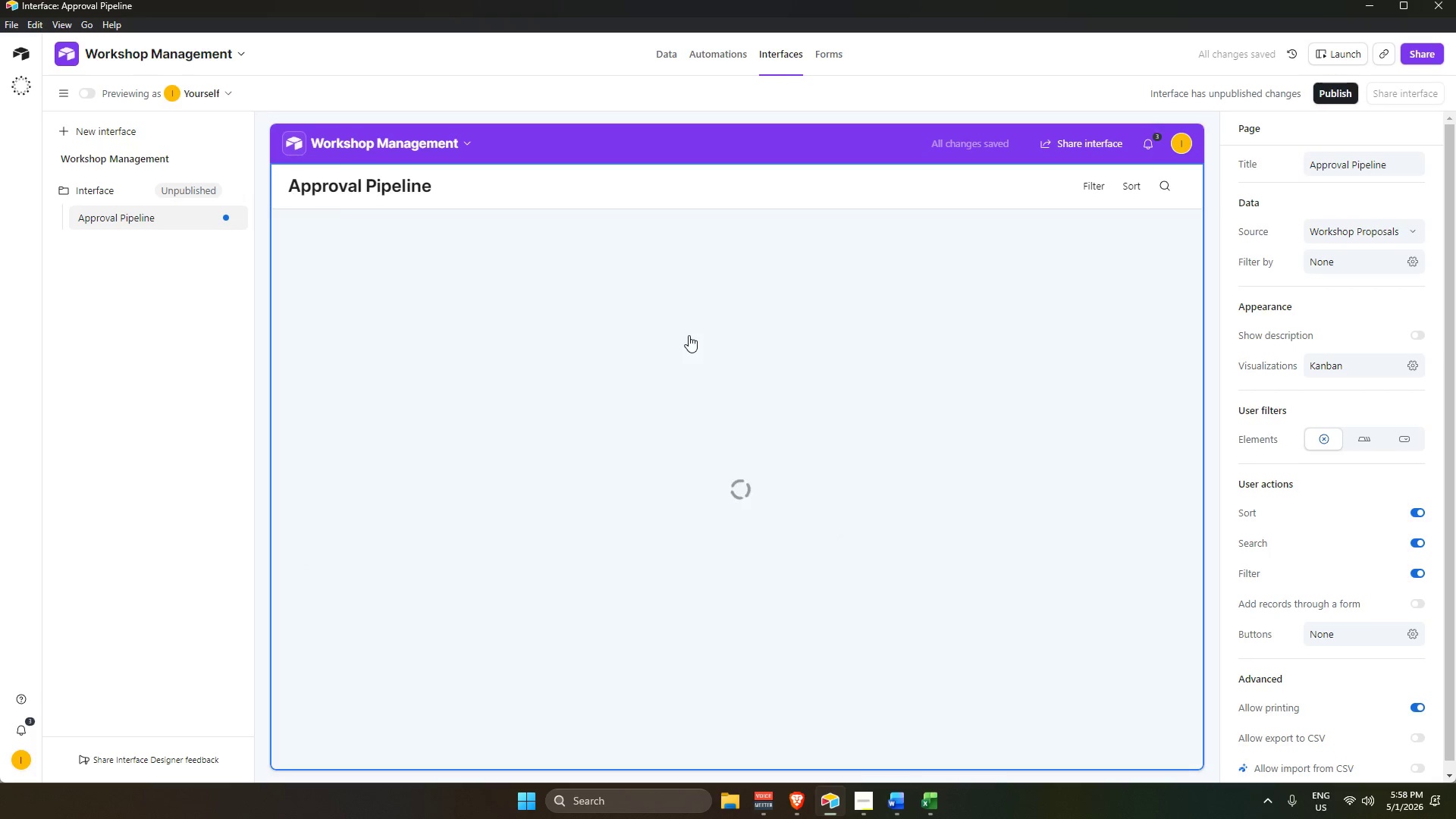 
scroll: coordinate [688, 335], scroll_direction: up, amount: 2.0
 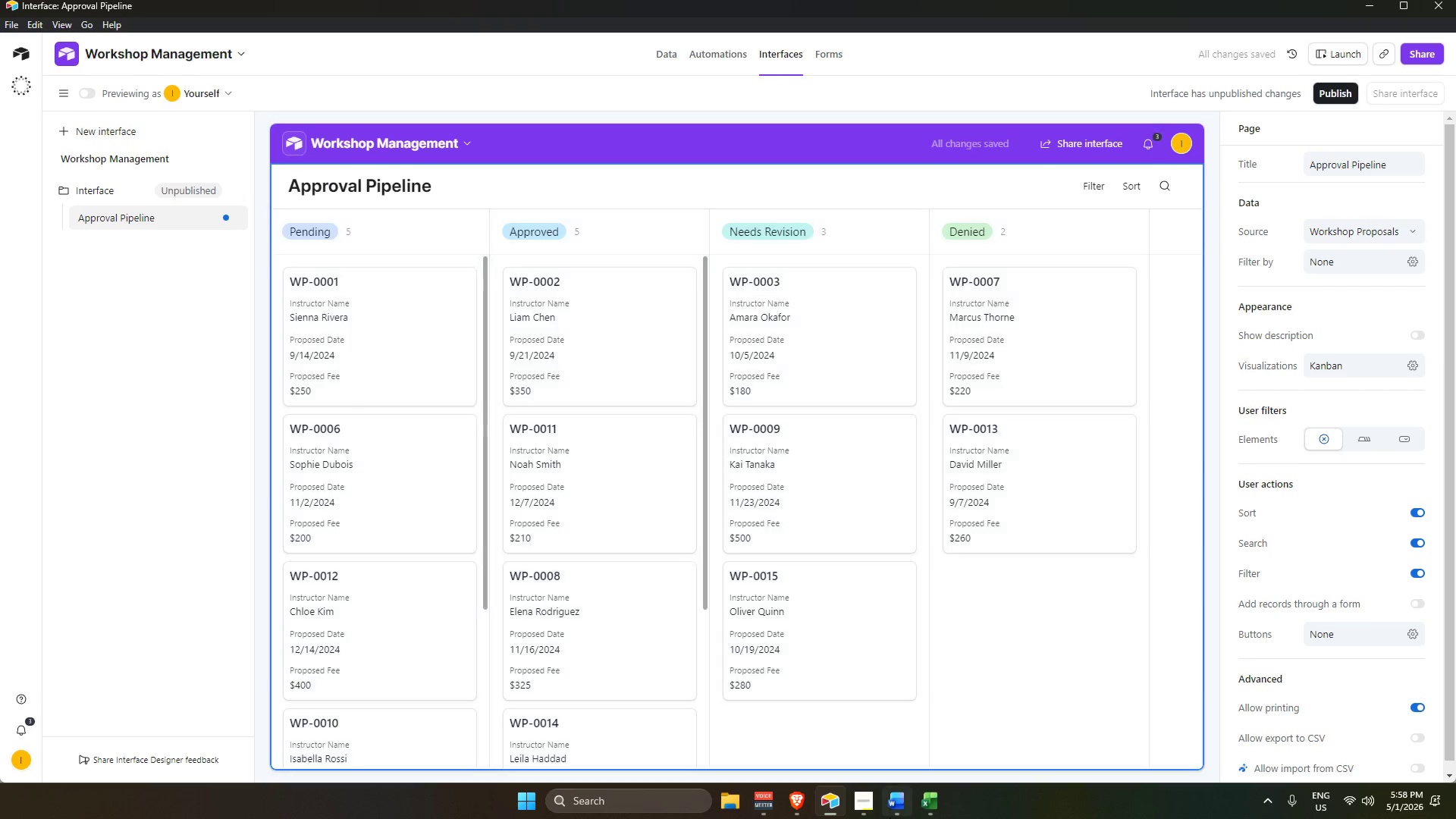 
left_click([887, 814])
 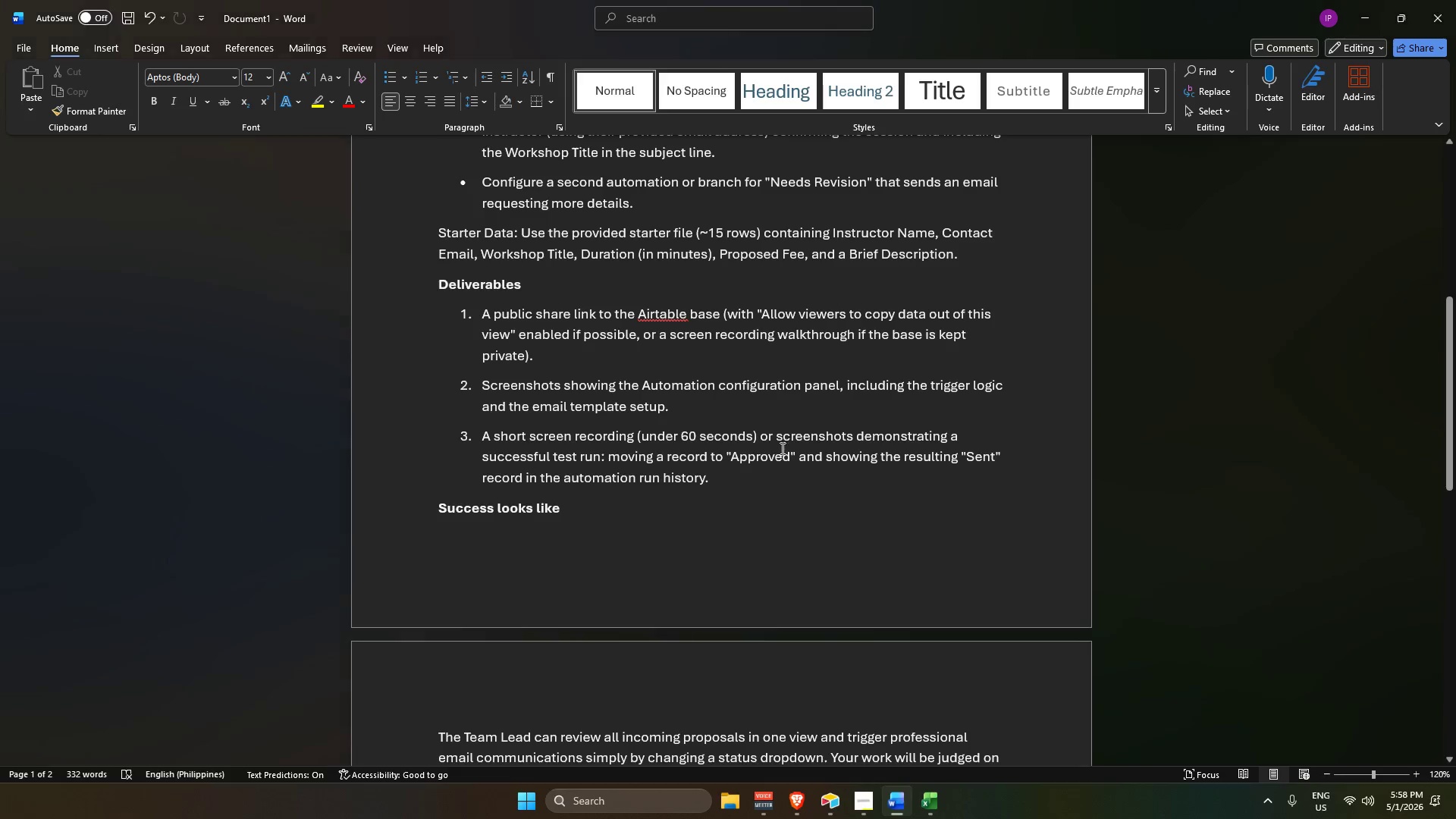 
scroll: coordinate [569, 249], scroll_direction: down, amount: 5.0
 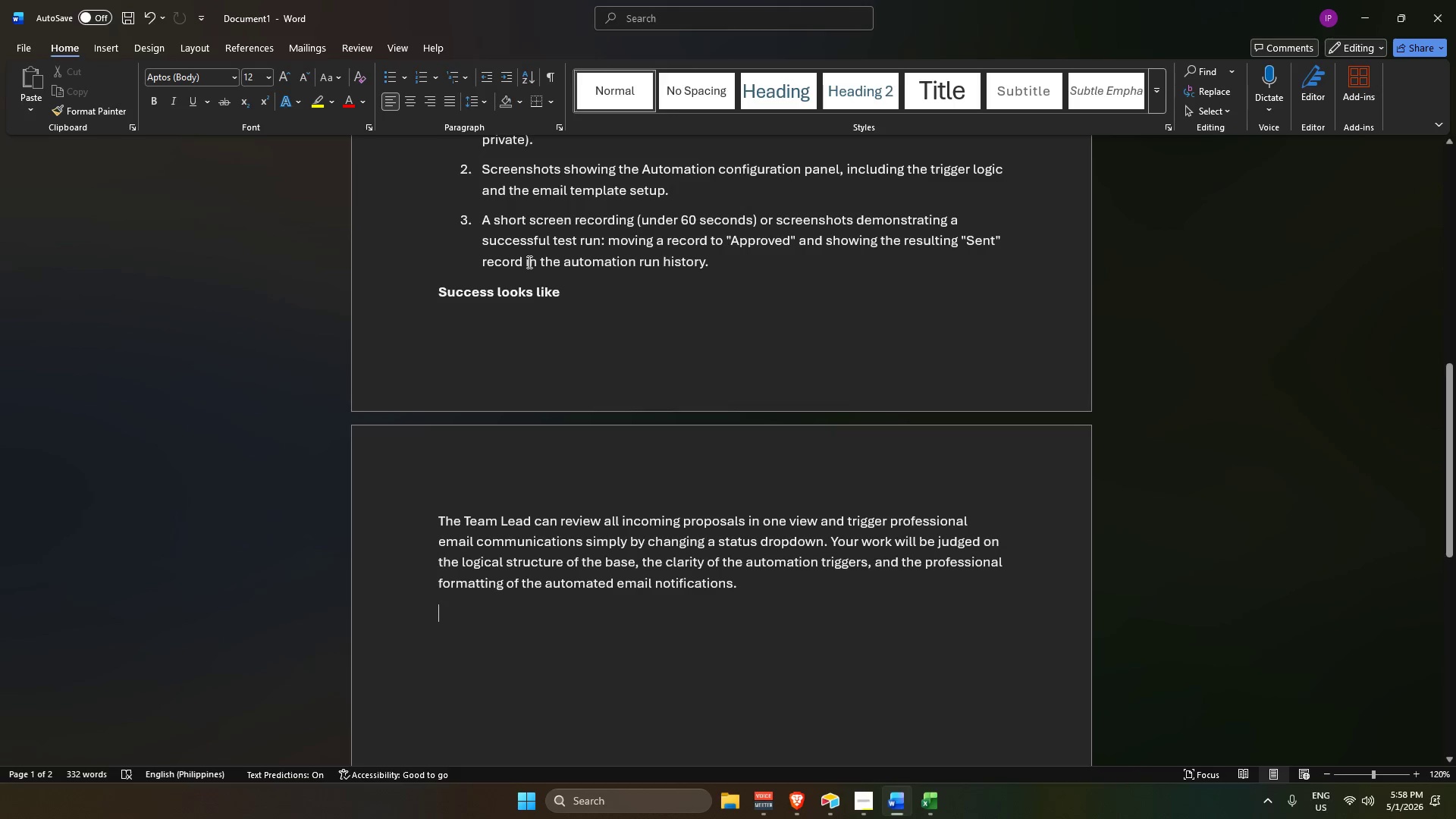 
scroll: coordinate [528, 262], scroll_direction: up, amount: 1.0
 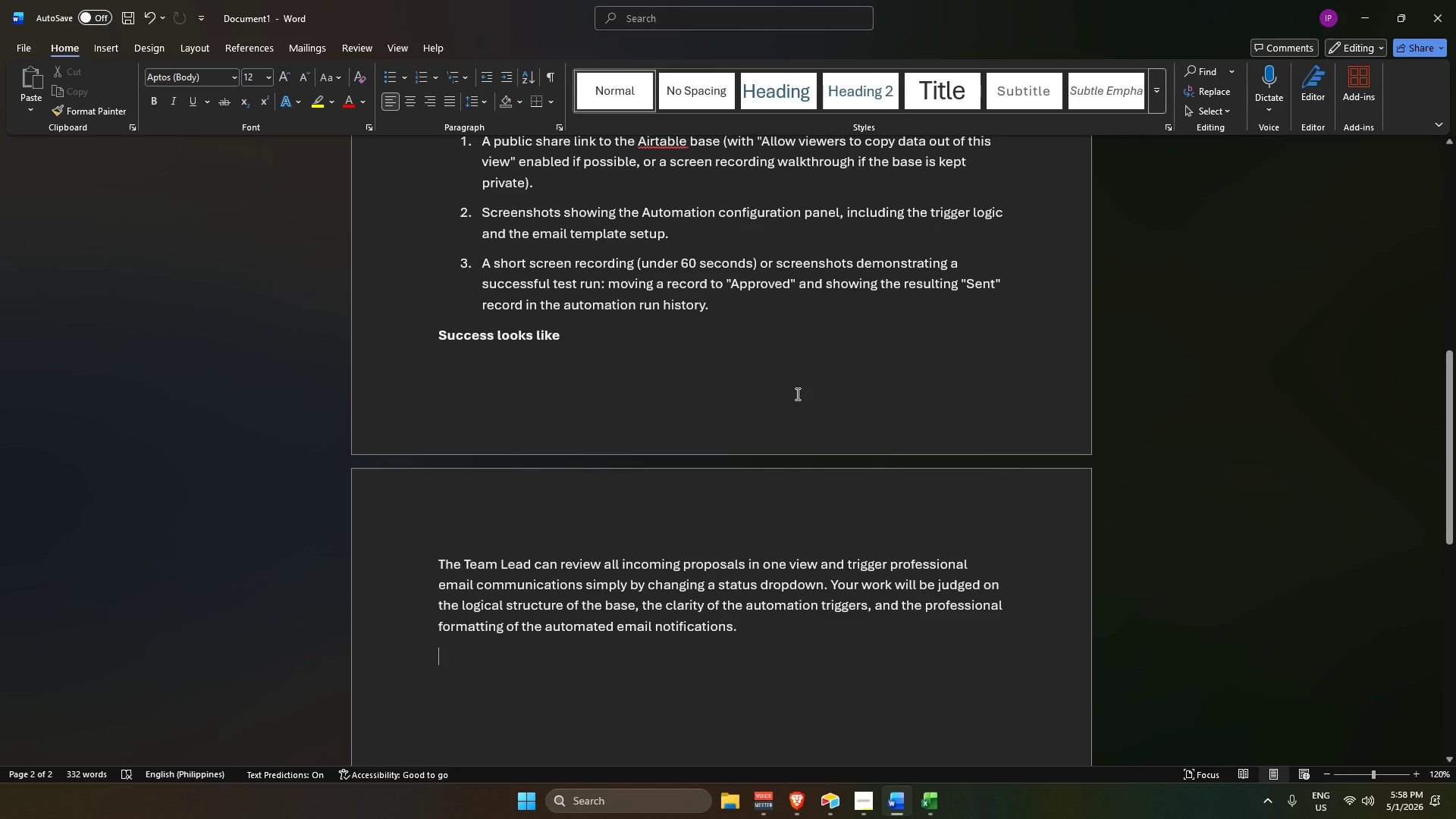 
scroll: coordinate [796, 394], scroll_direction: down, amount: 6.0
 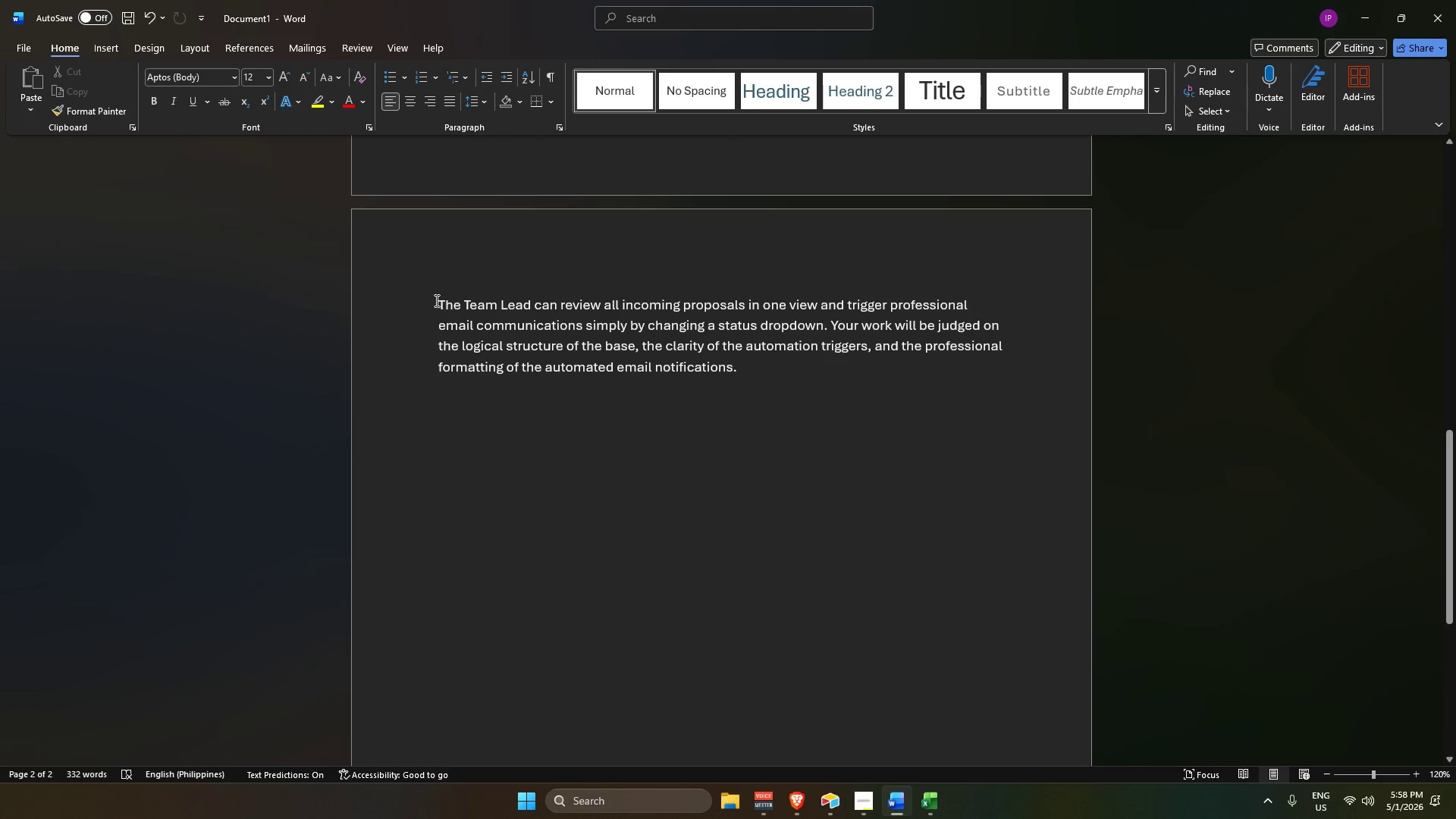 
left_click_drag(start_coordinate=[435, 299], to_coordinate=[868, 367])
 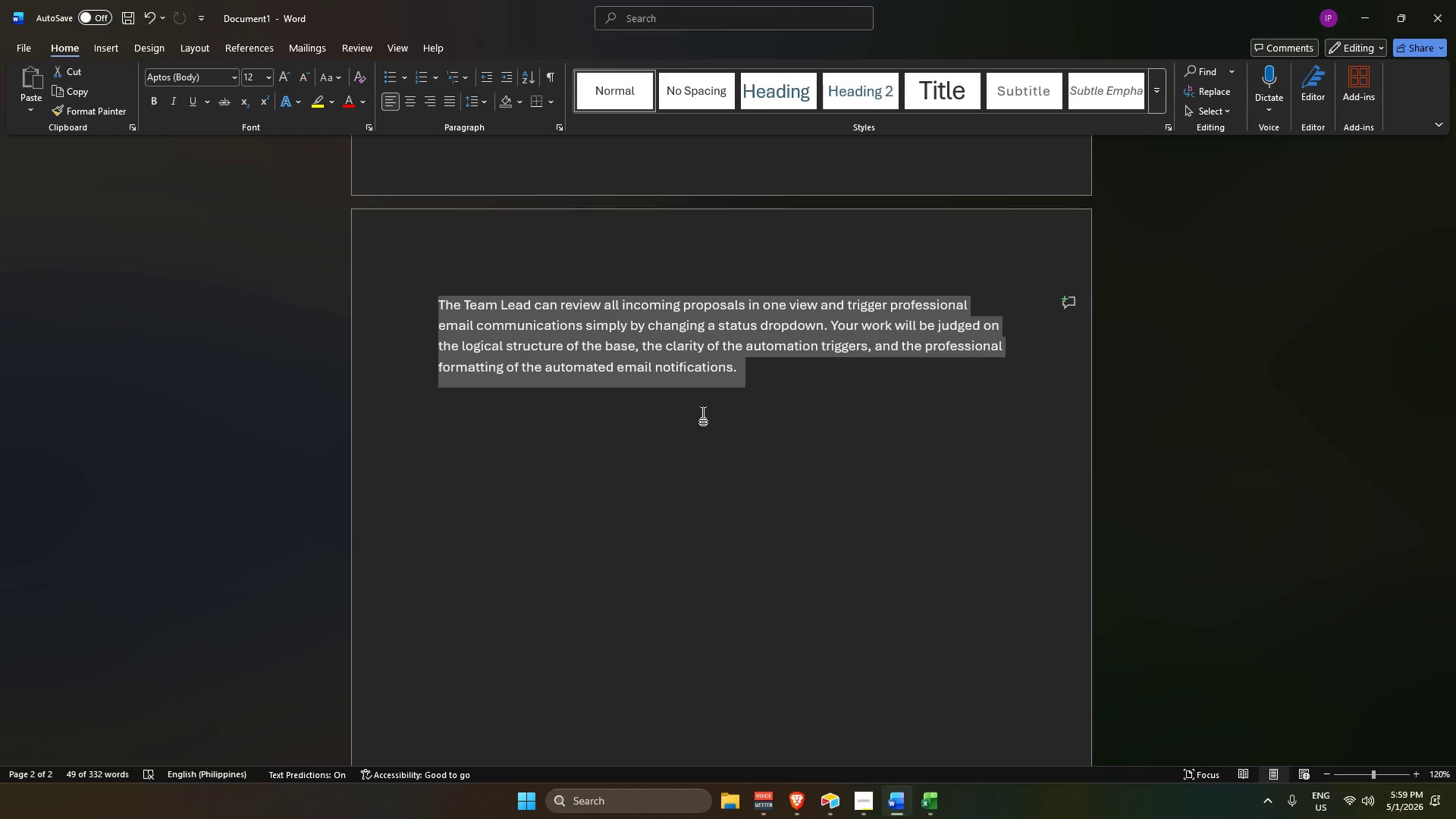 
wait(82.7)
 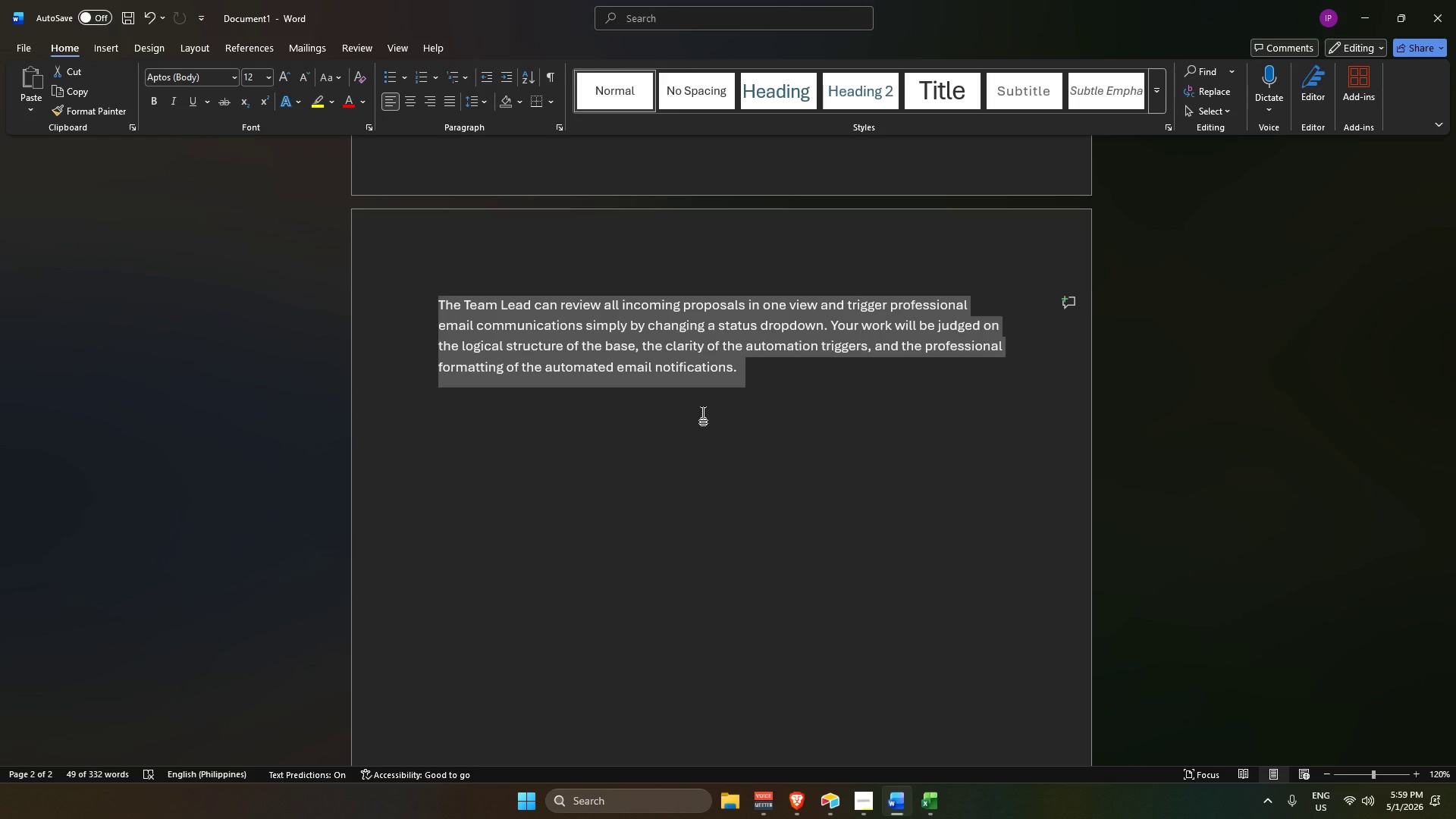 
left_click([799, 811])
 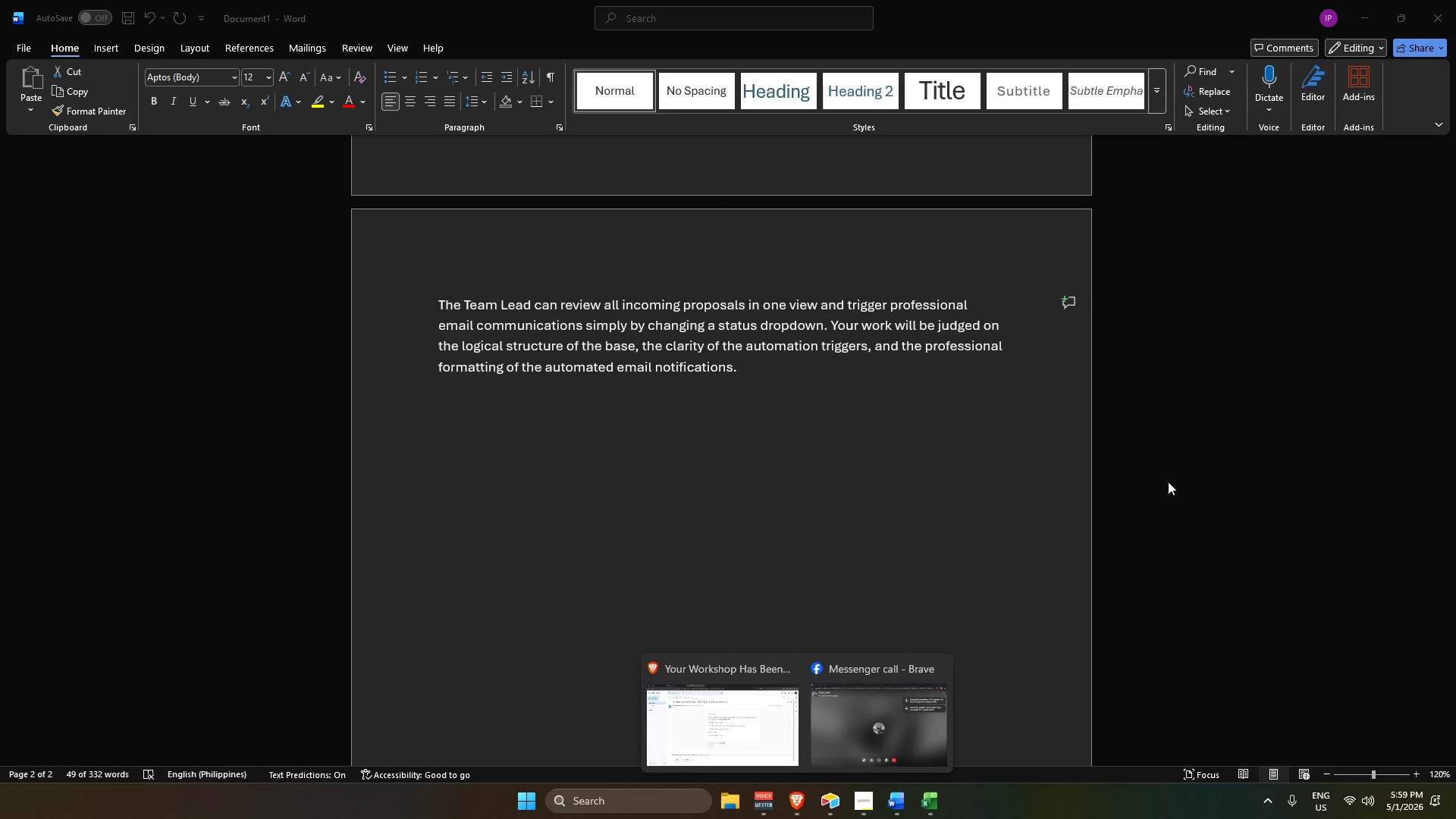 
left_click([827, 802])
 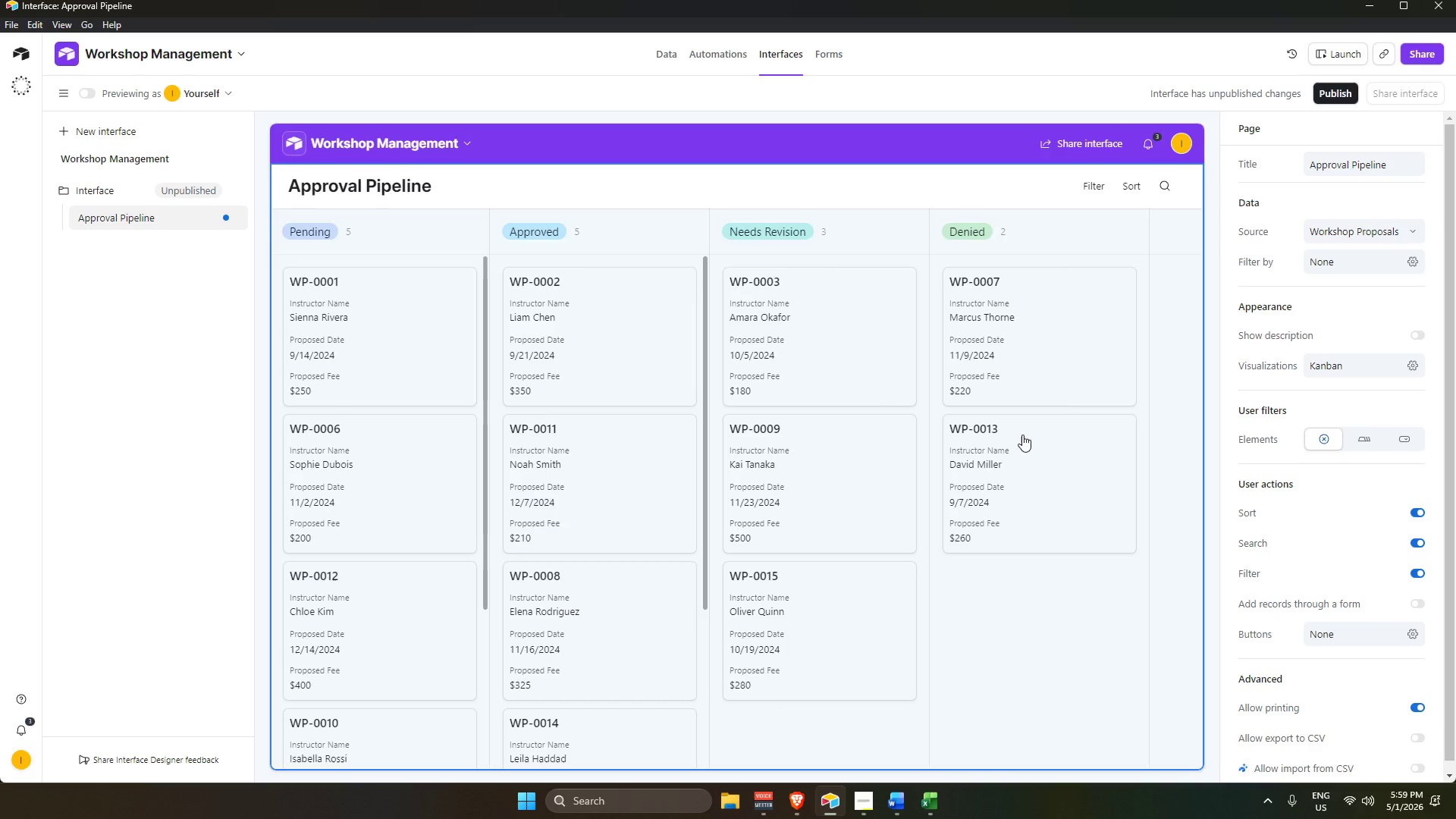 
wait(22.45)
 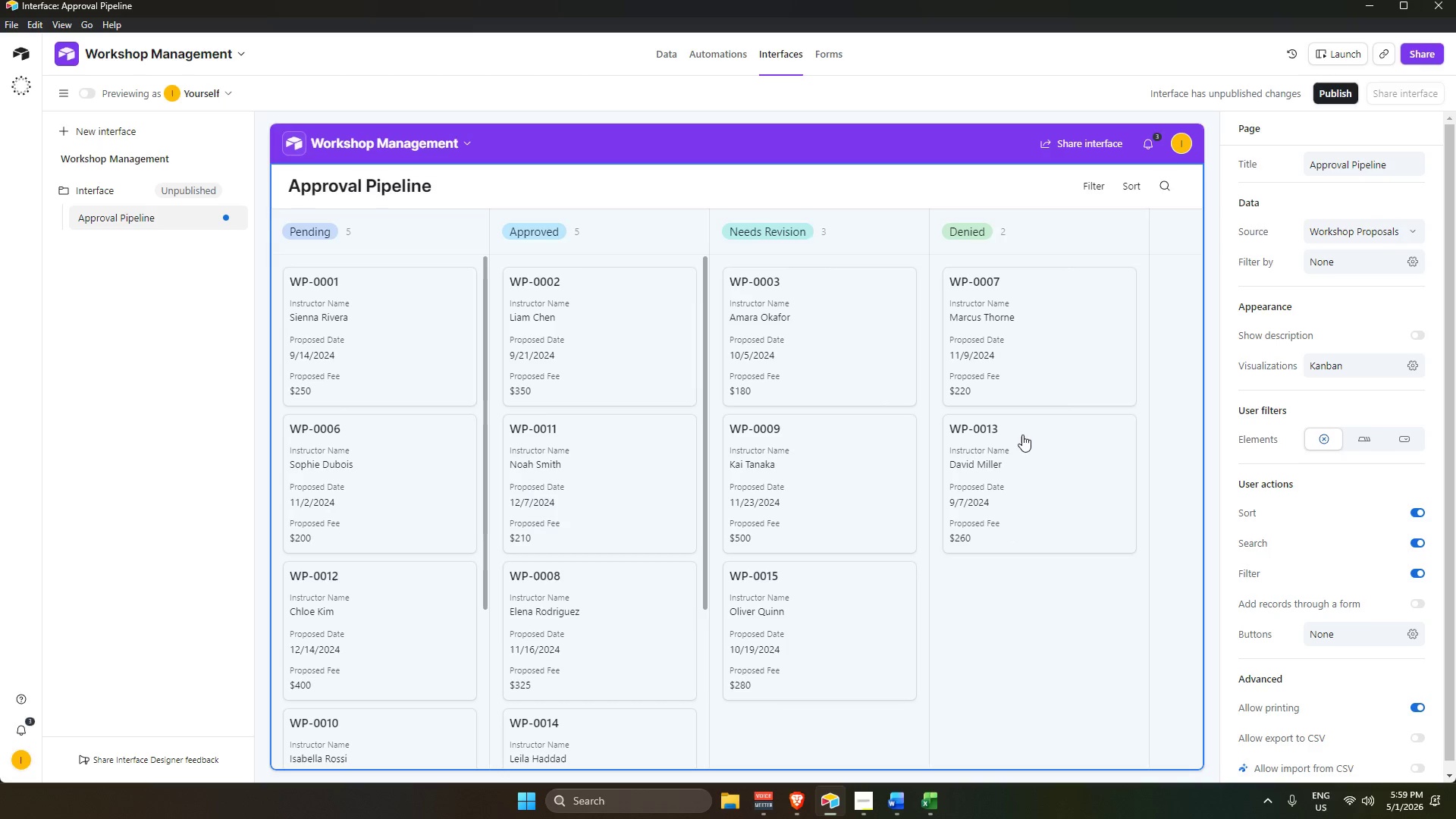 
left_click([146, 334])
 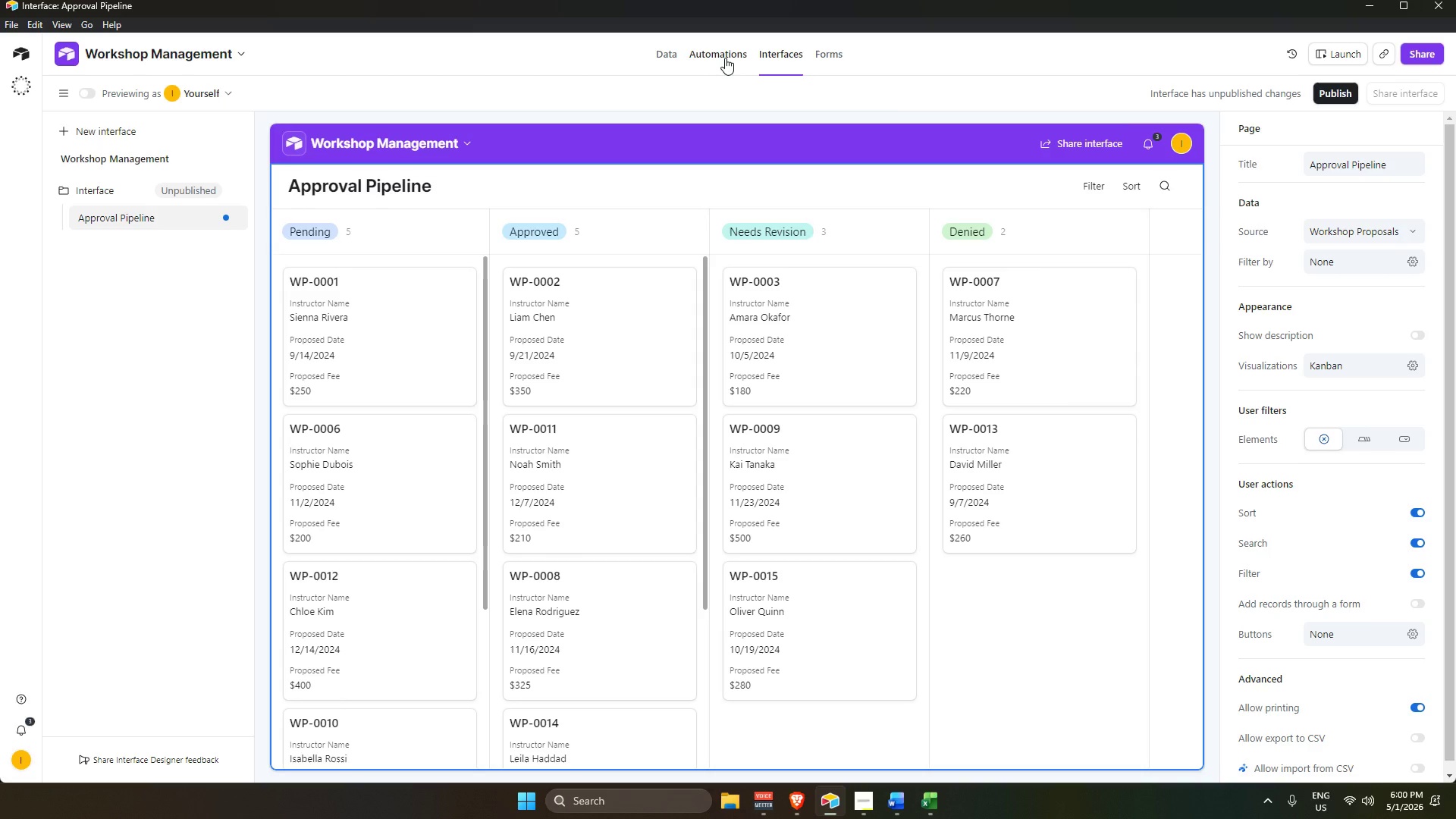 
scroll: coordinate [599, 626], scroll_direction: down, amount: 13.0
 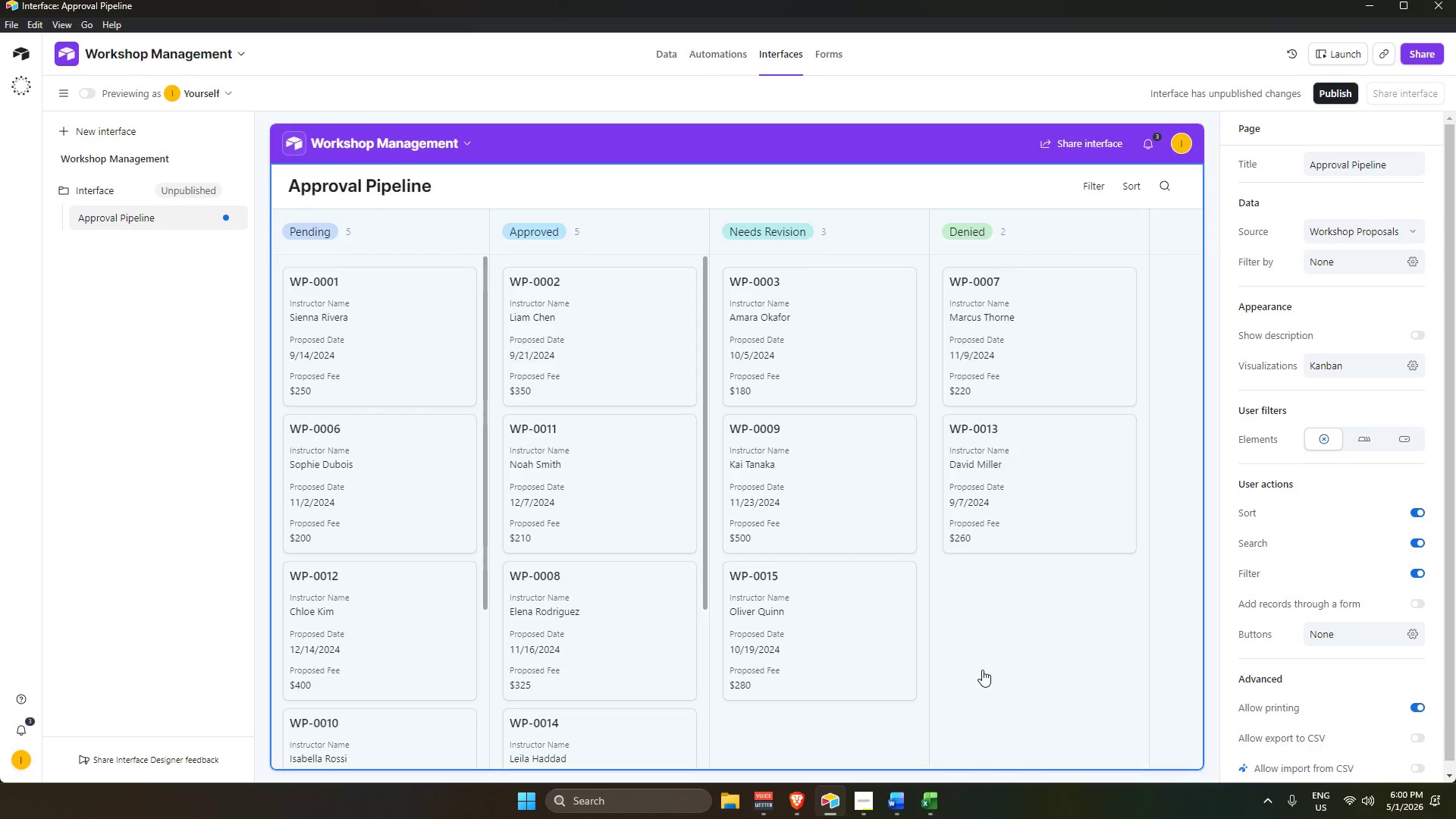 
left_click([982, 670])
 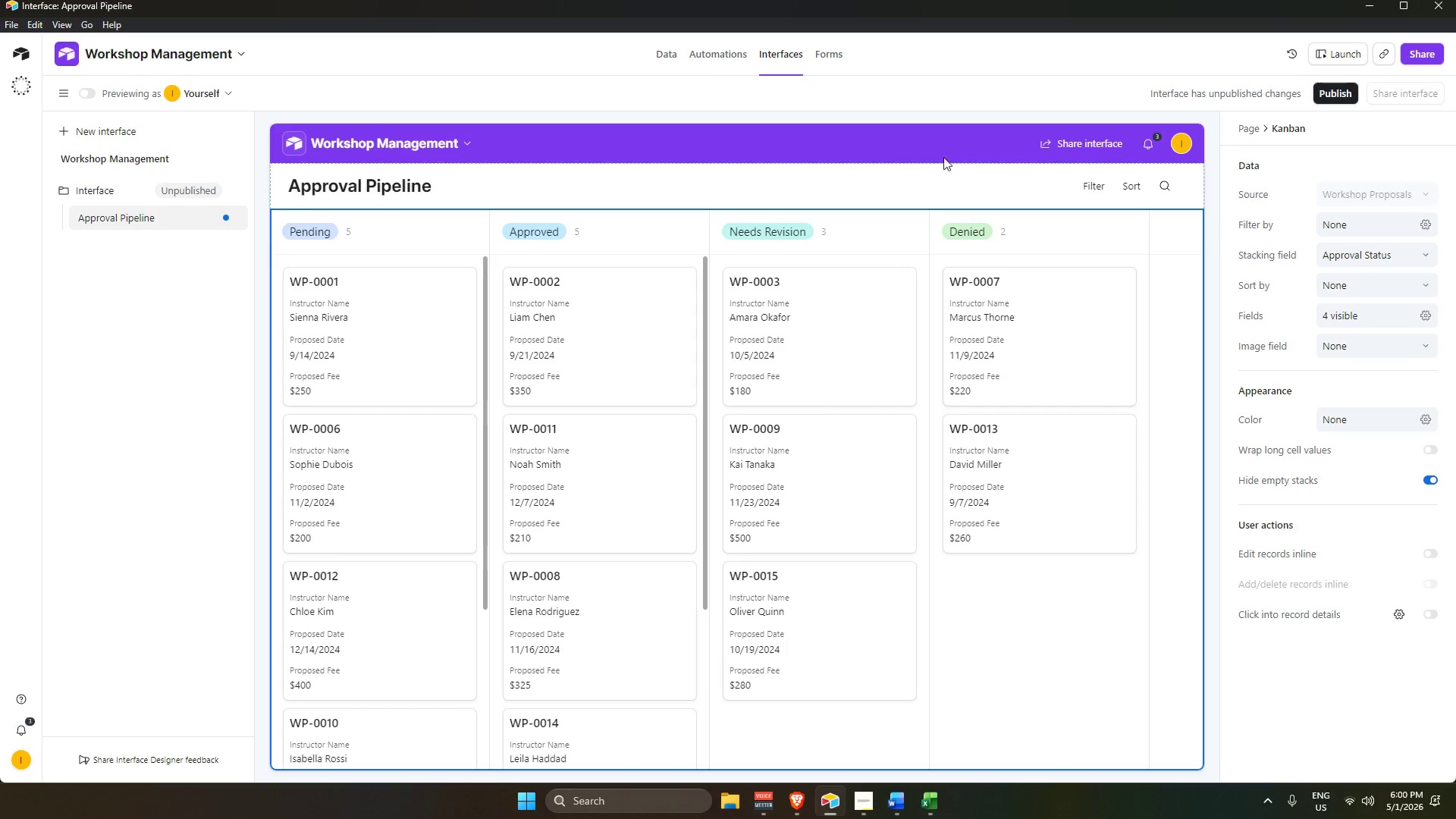 
left_click([947, 177])
 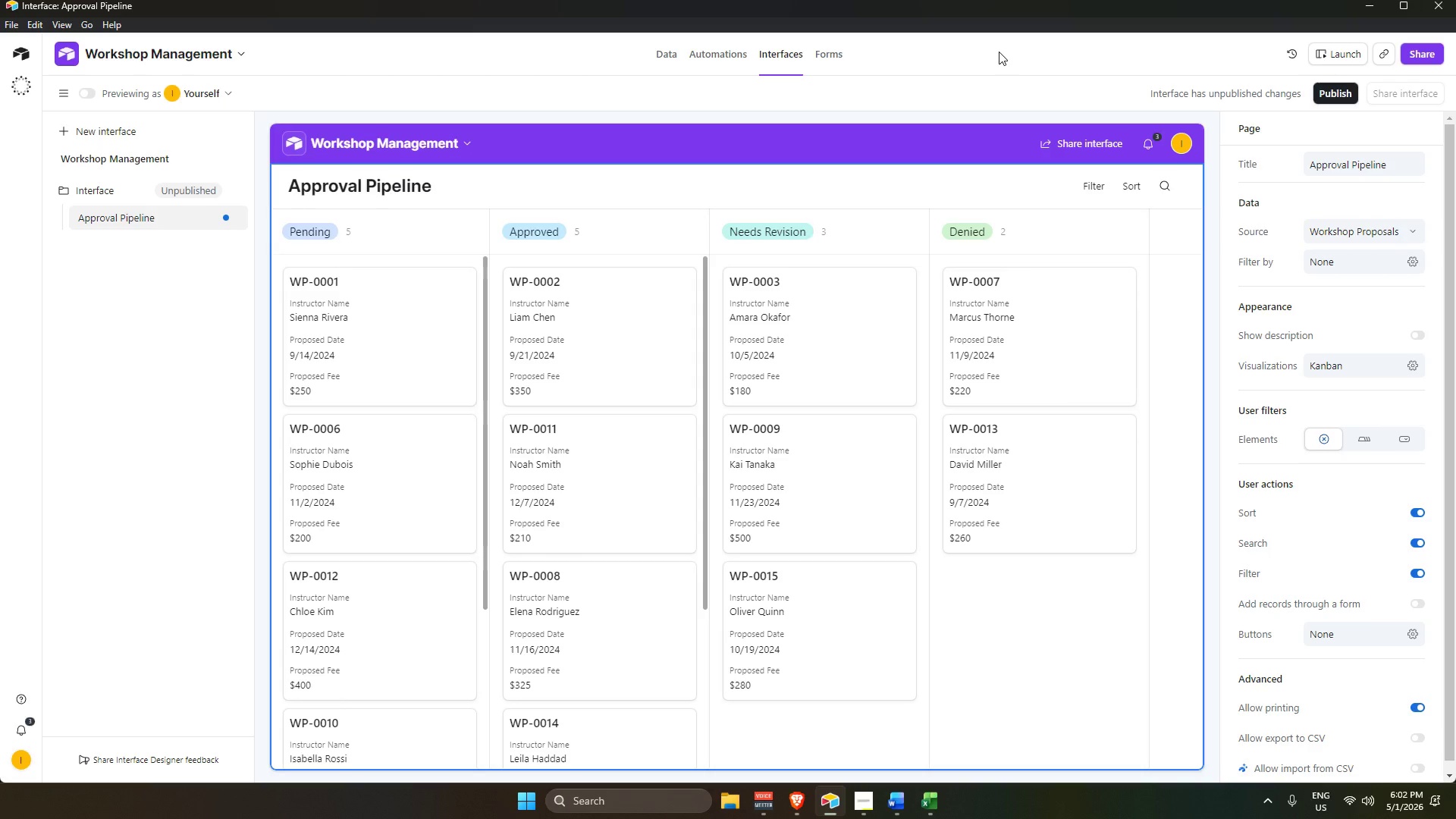 
wait(144.77)
 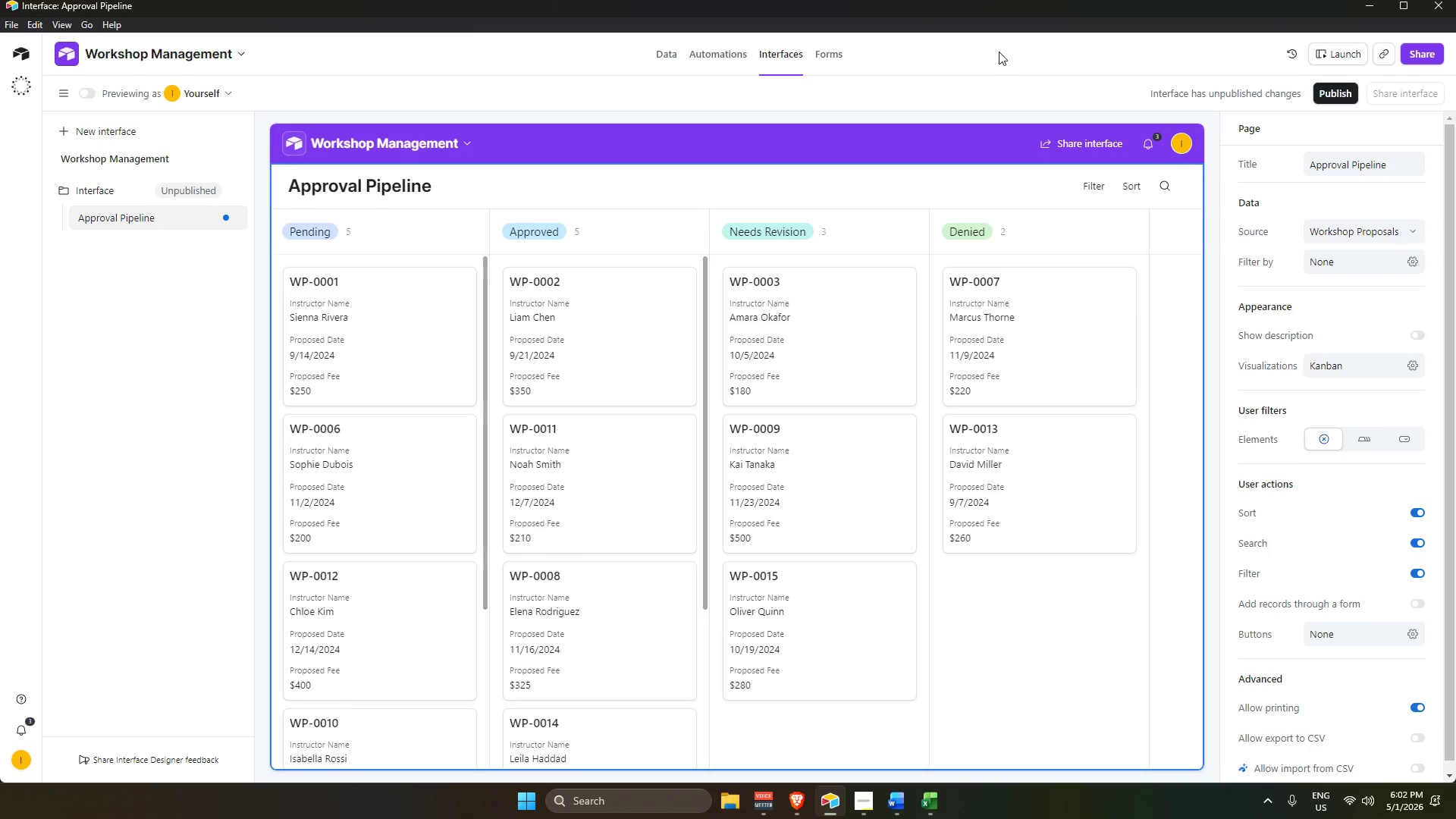 
left_click([862, 802])